 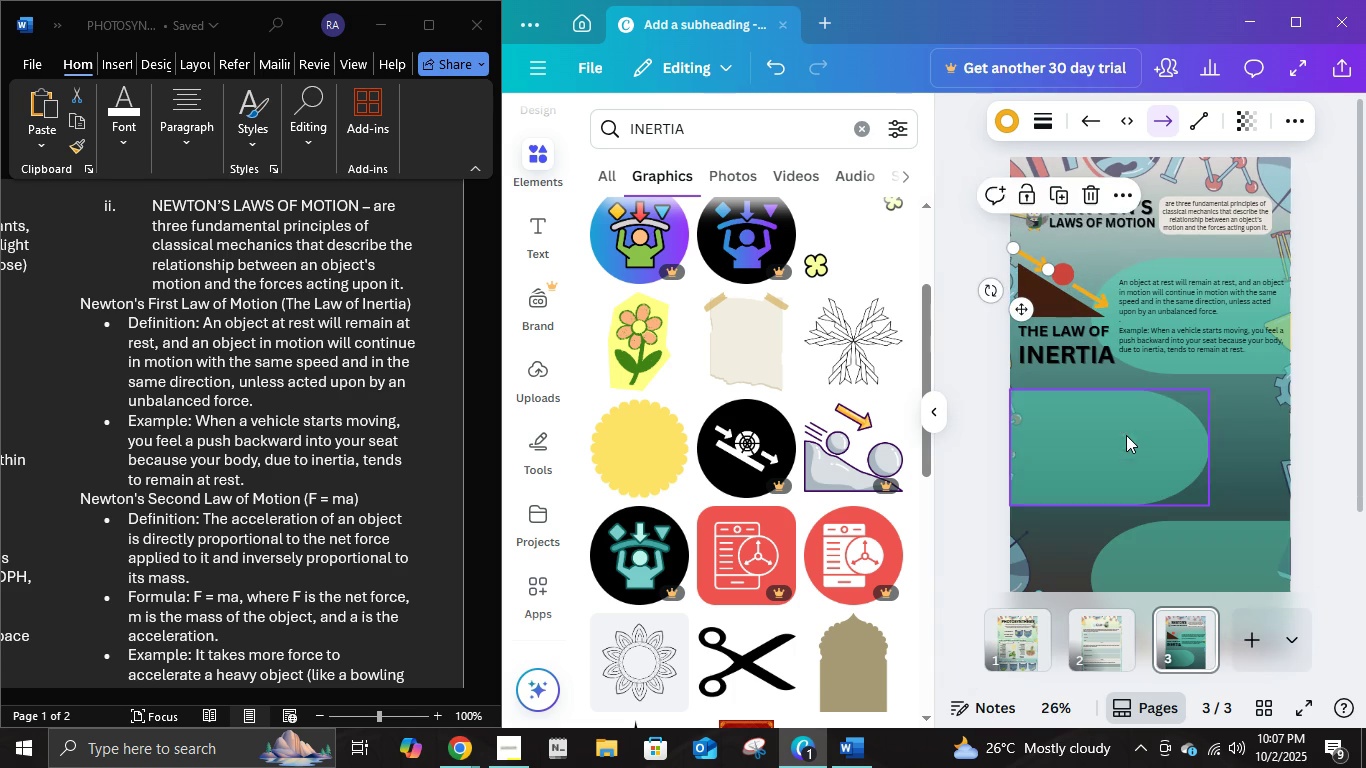 
left_click([1329, 354])
 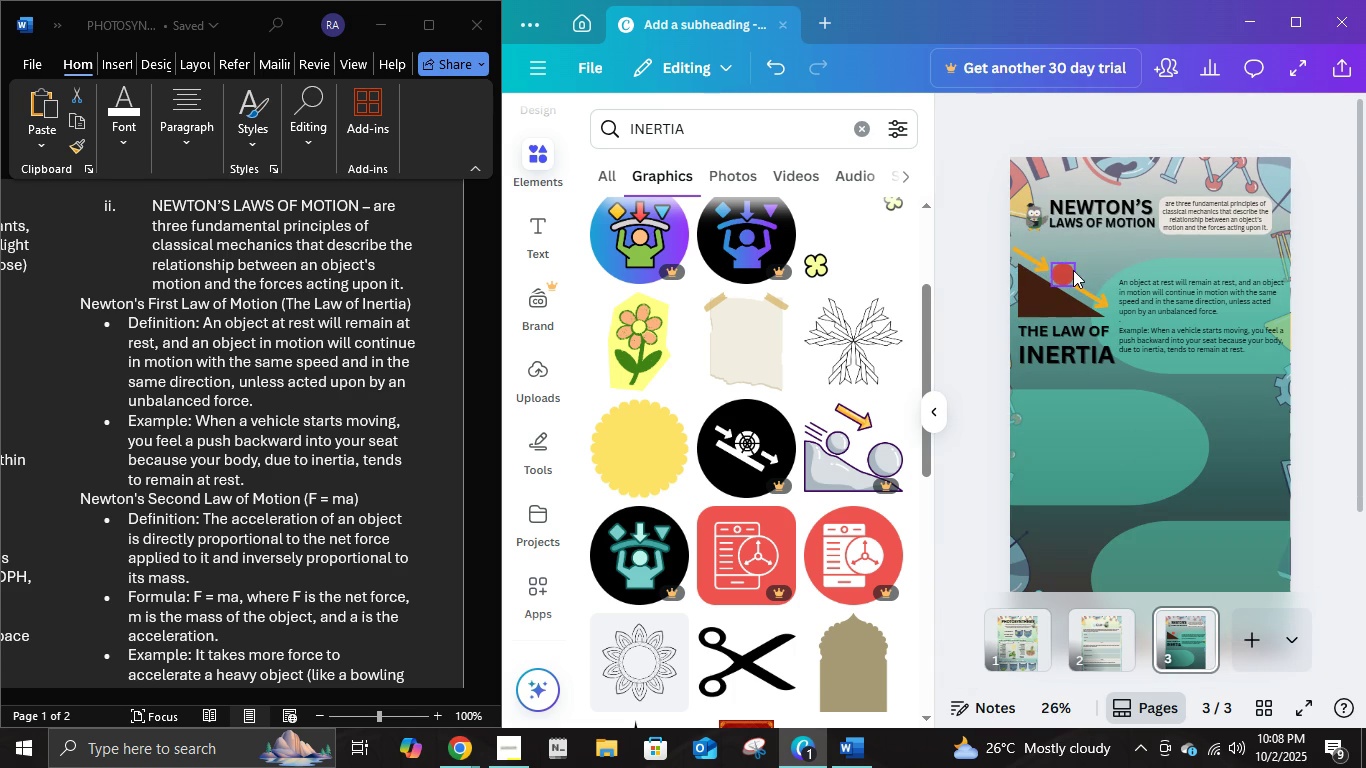 
left_click([1070, 270])
 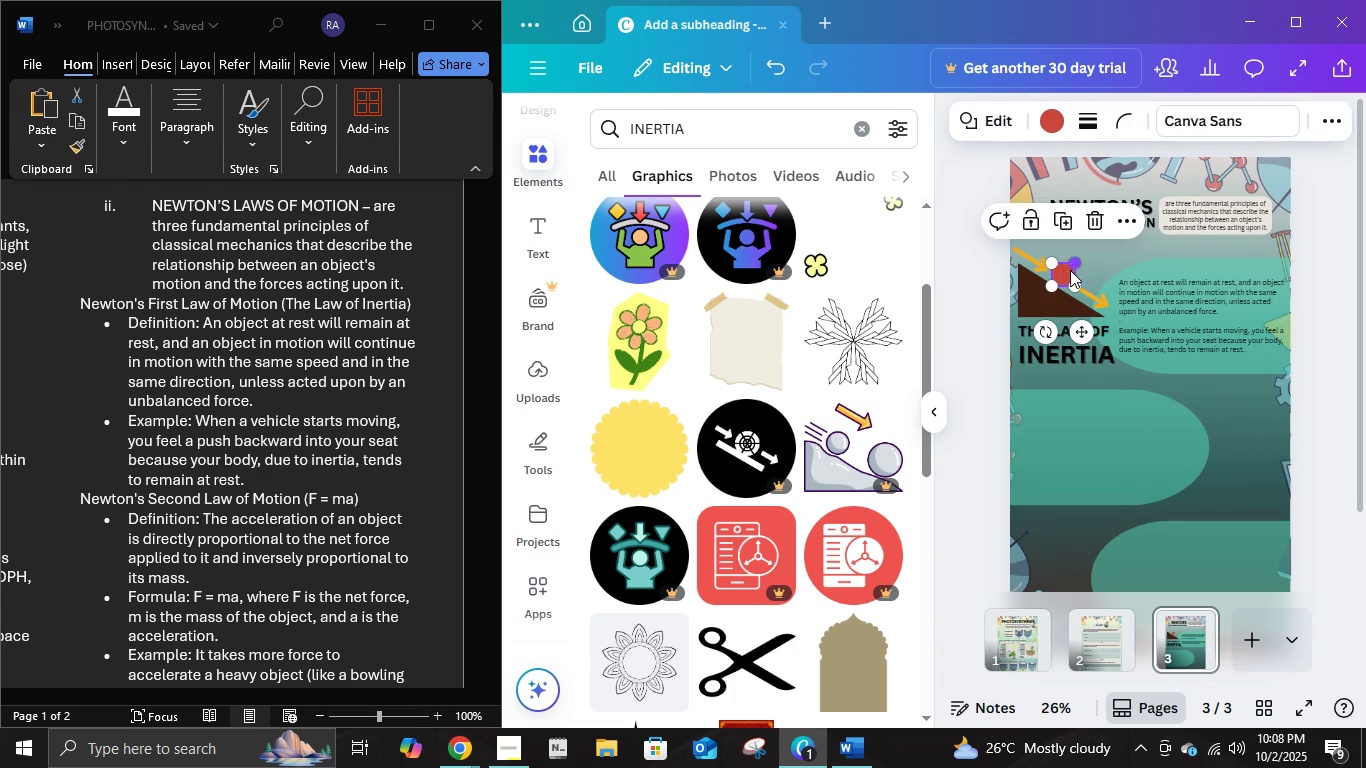 
key(Delete)
 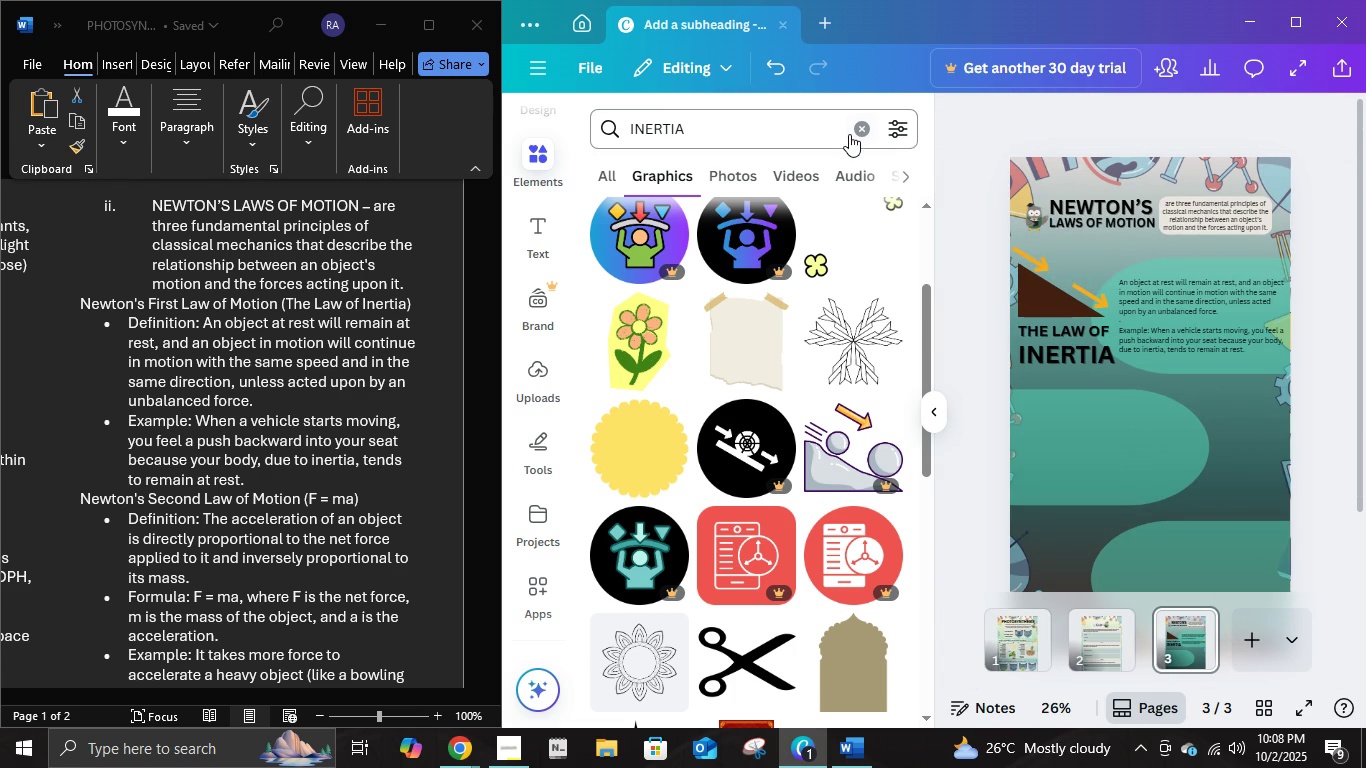 
left_click([849, 134])
 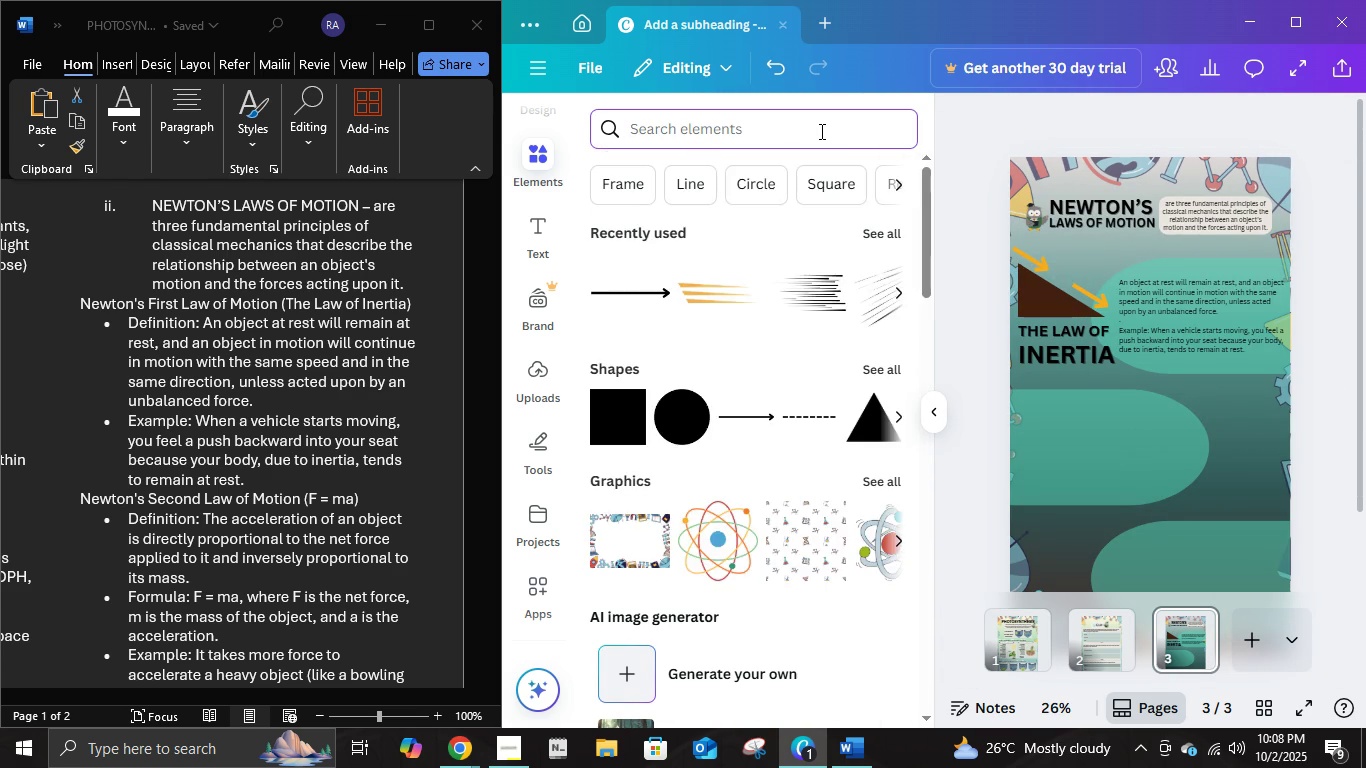 
type(BAS)
key(Backspace)
type(LL)
 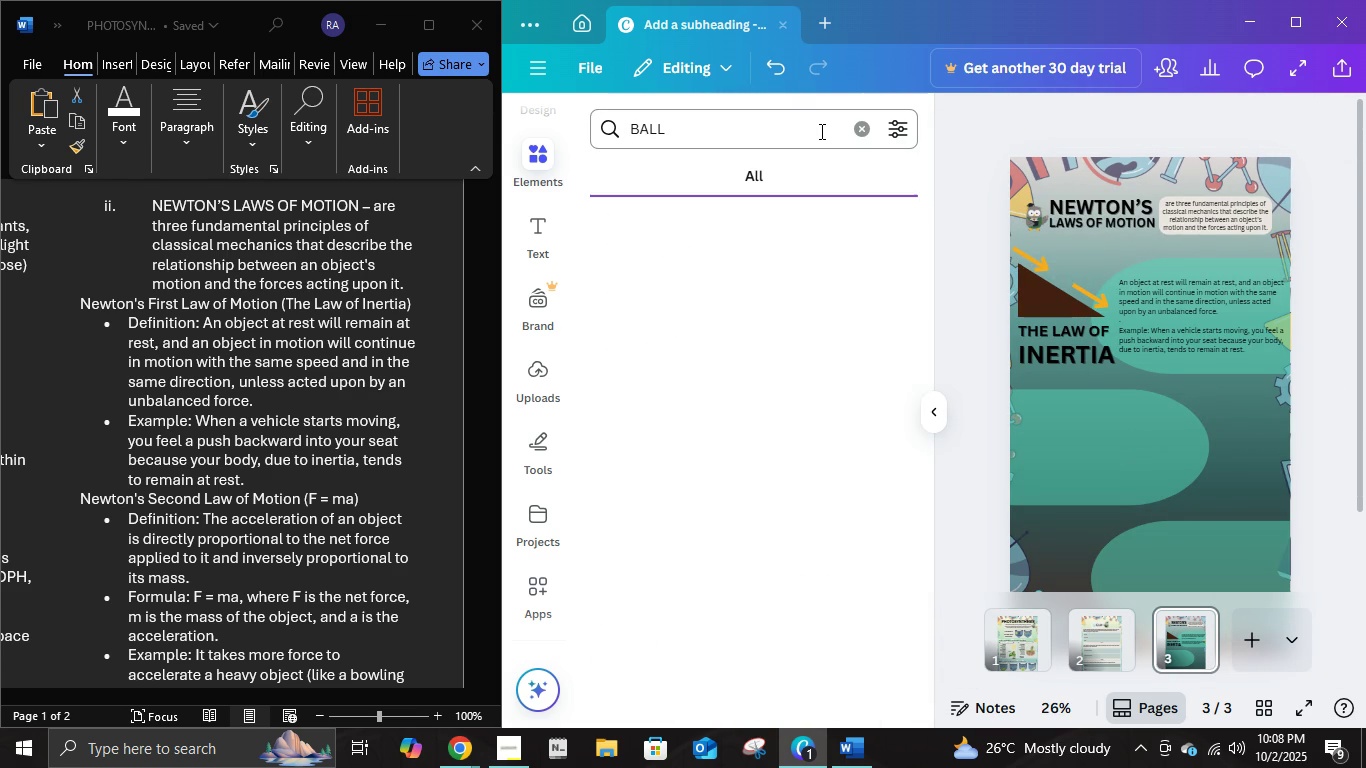 
key(Enter)
 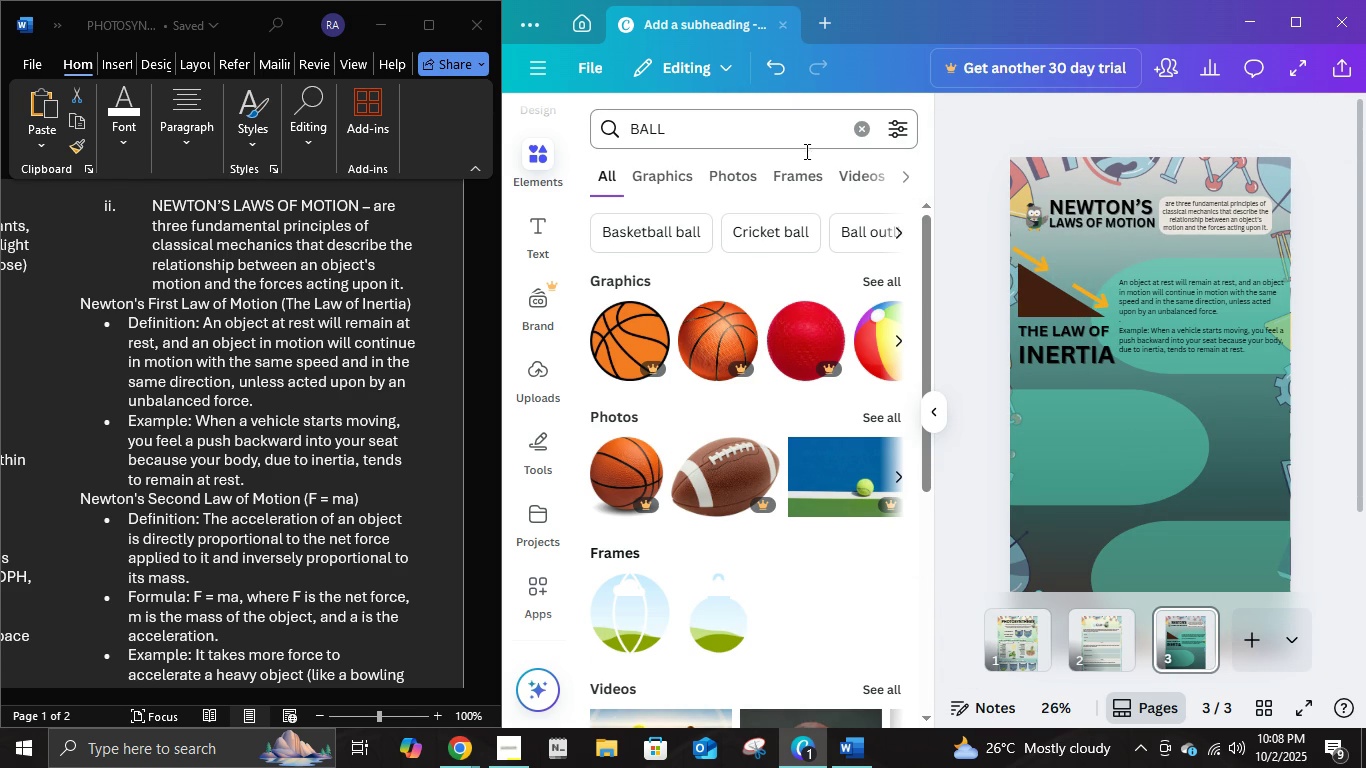 
left_click([668, 173])
 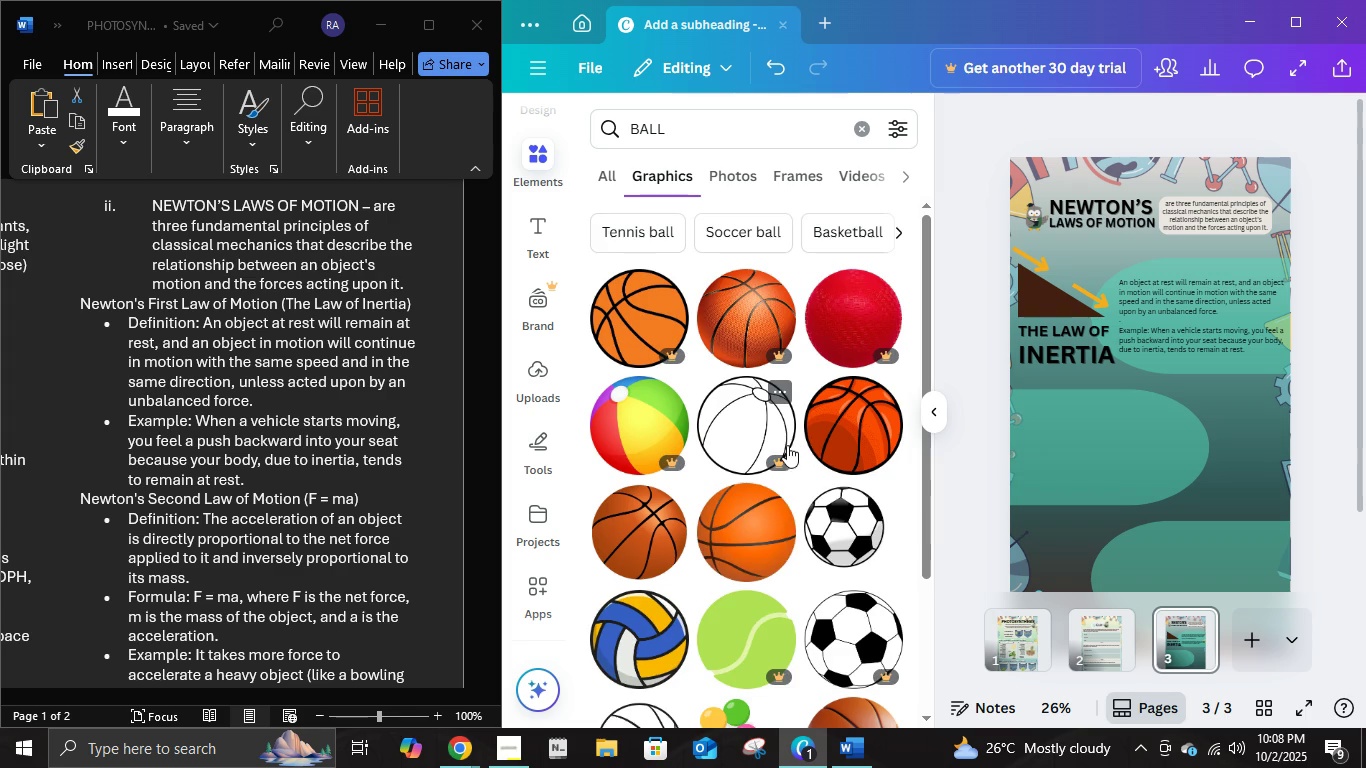 
scroll: coordinate [789, 463], scroll_direction: down, amount: 7.0
 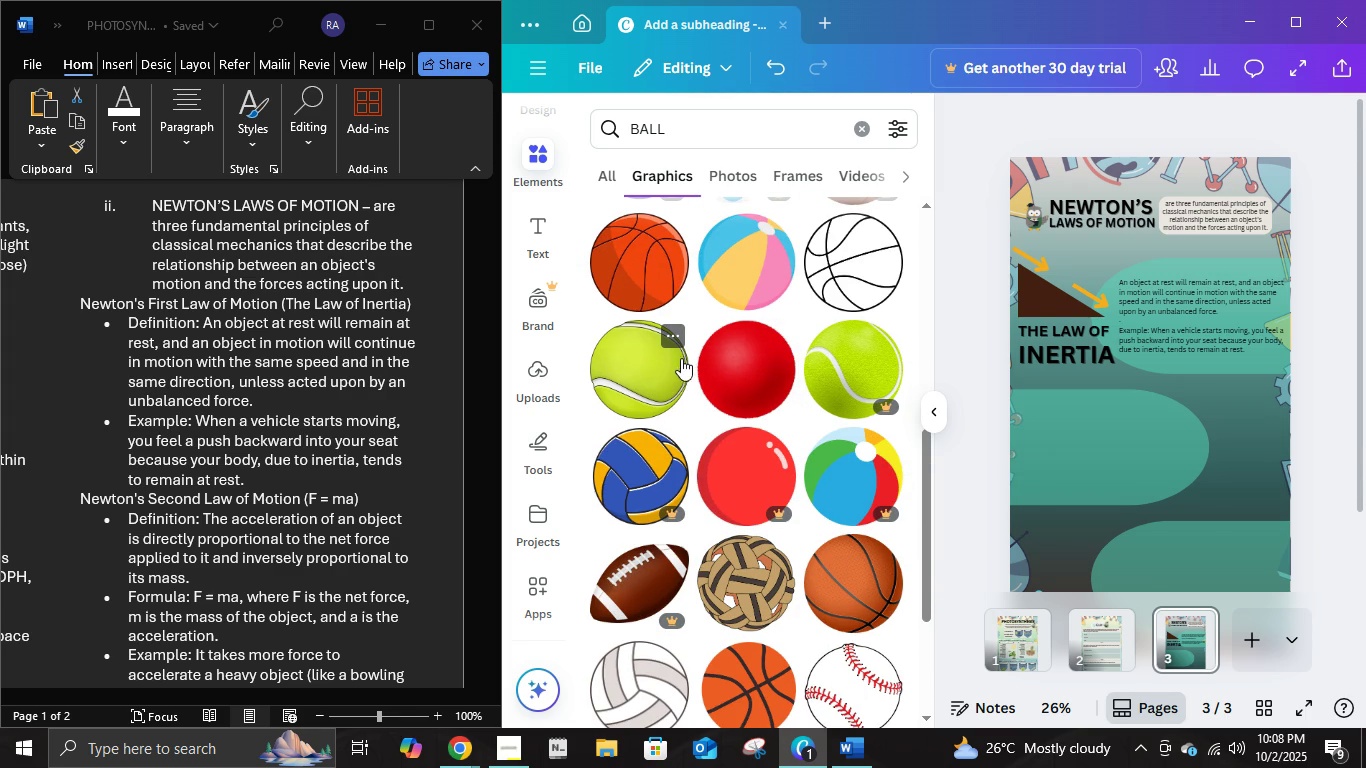 
left_click([681, 382])